 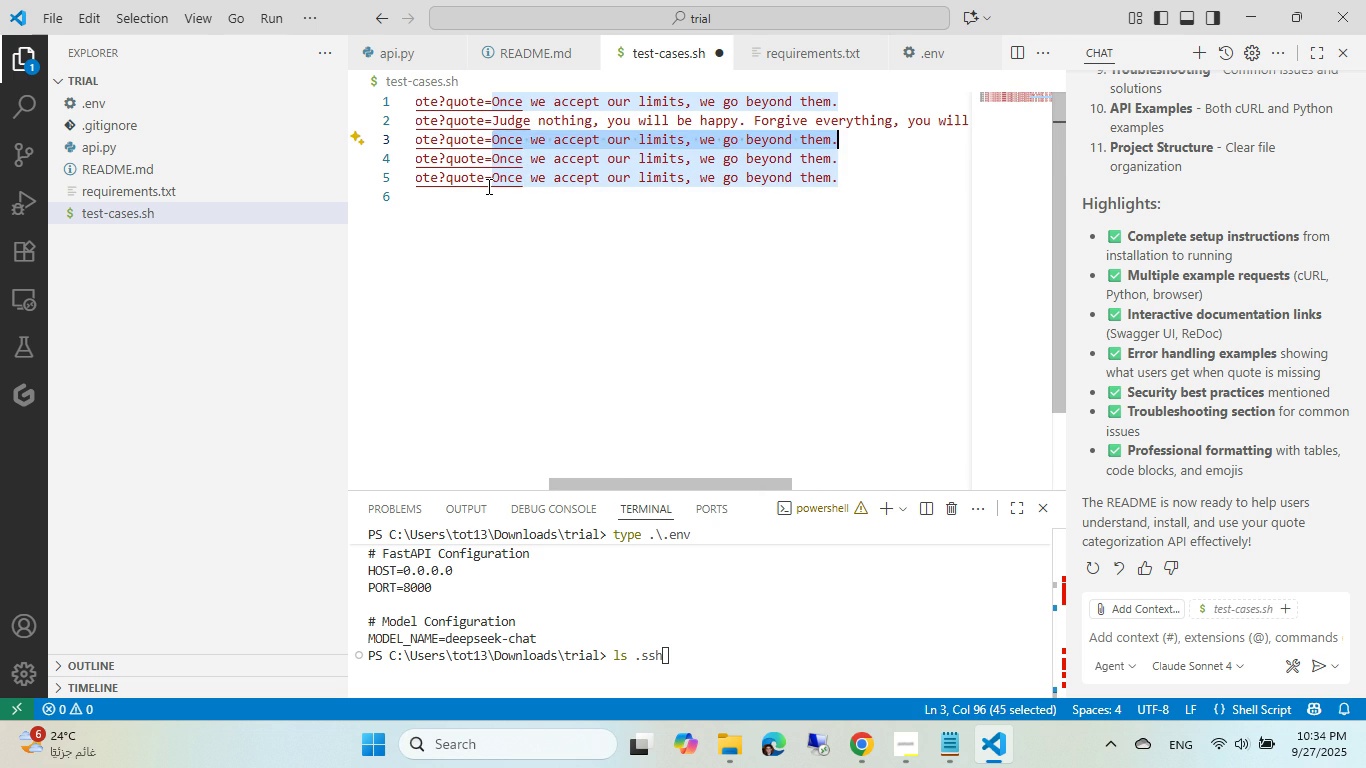 
key(Backspace)
 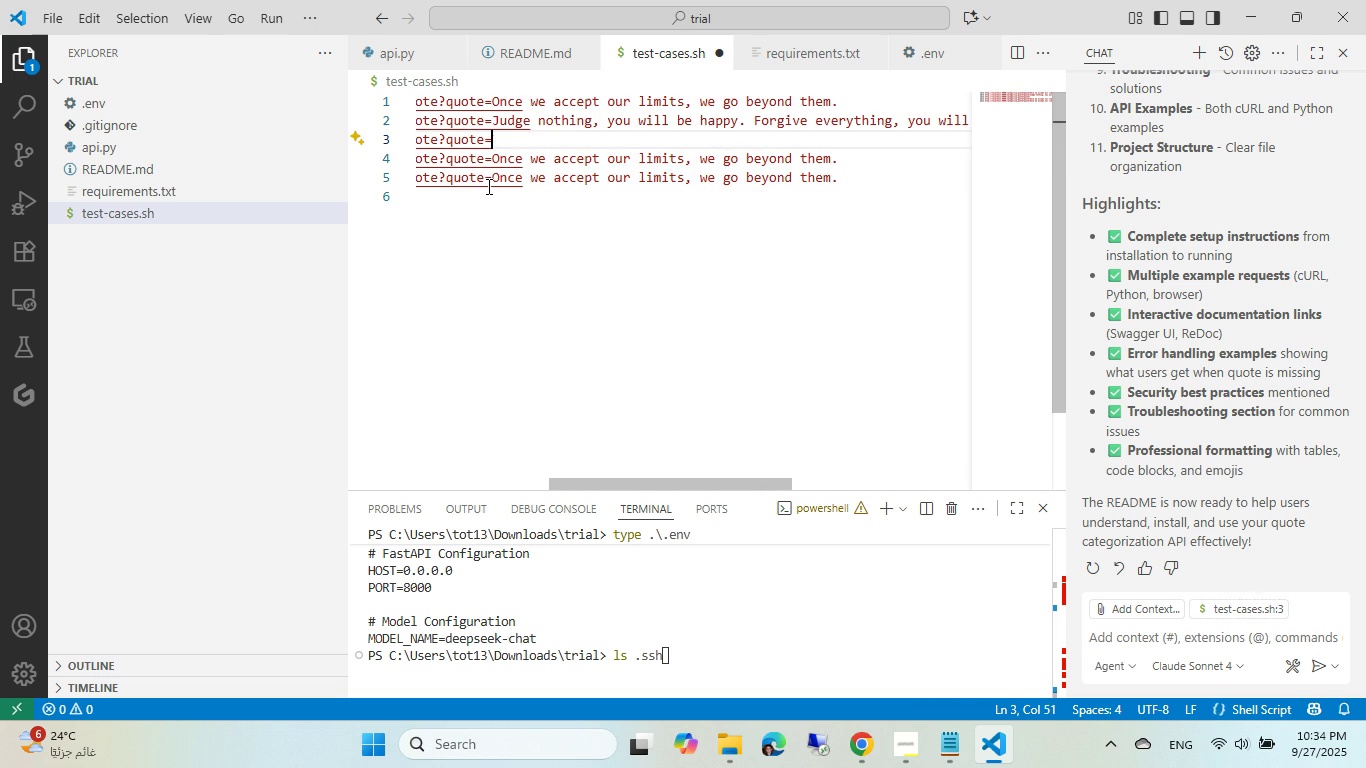 
key(Control+ControlLeft)
 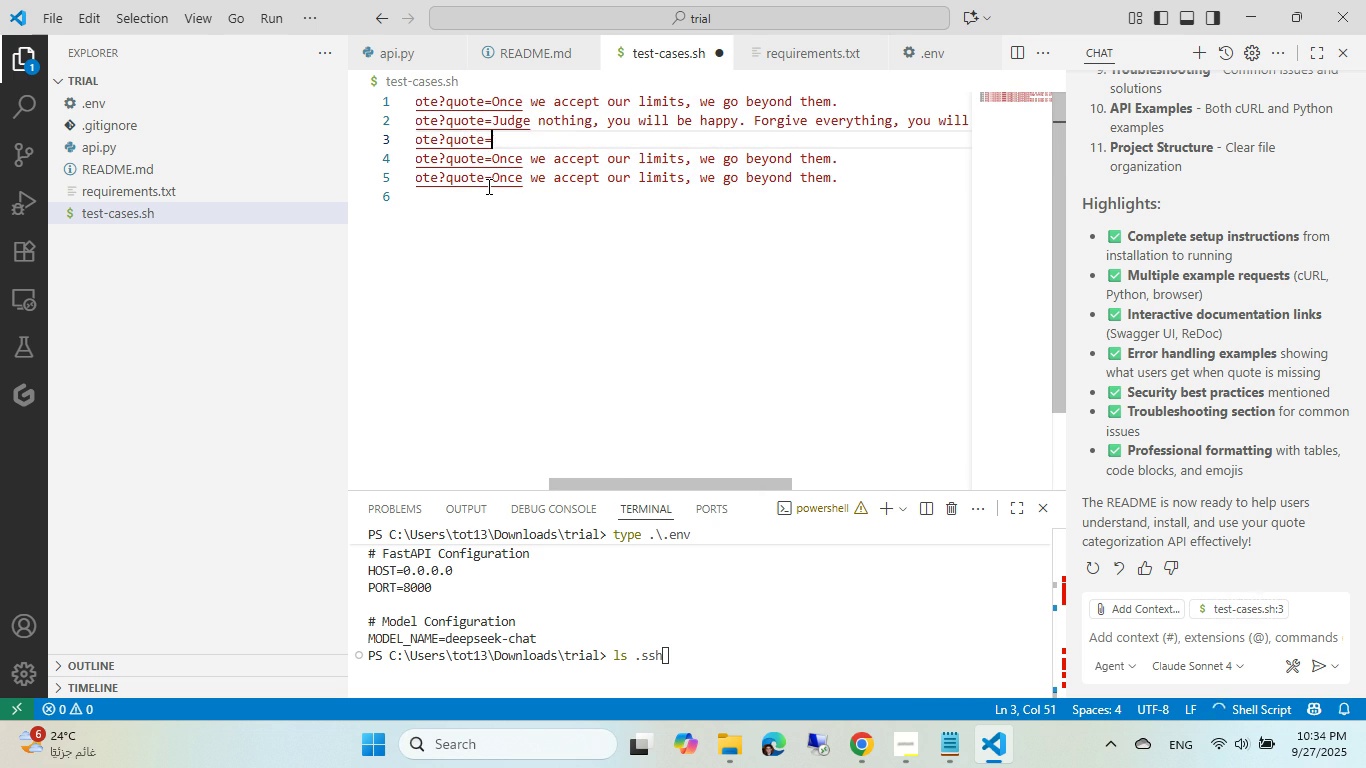 
key(Control+V)
 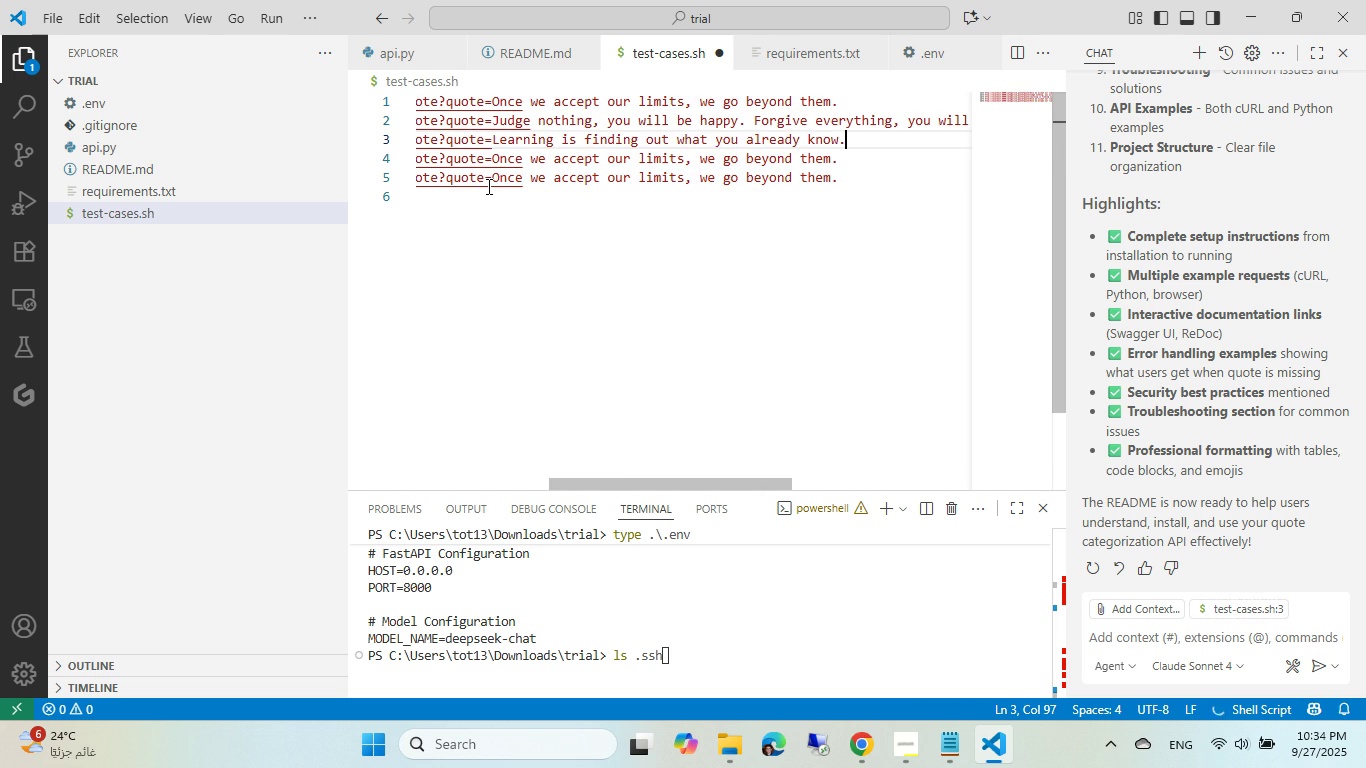 
key(Alt+AltLeft)
 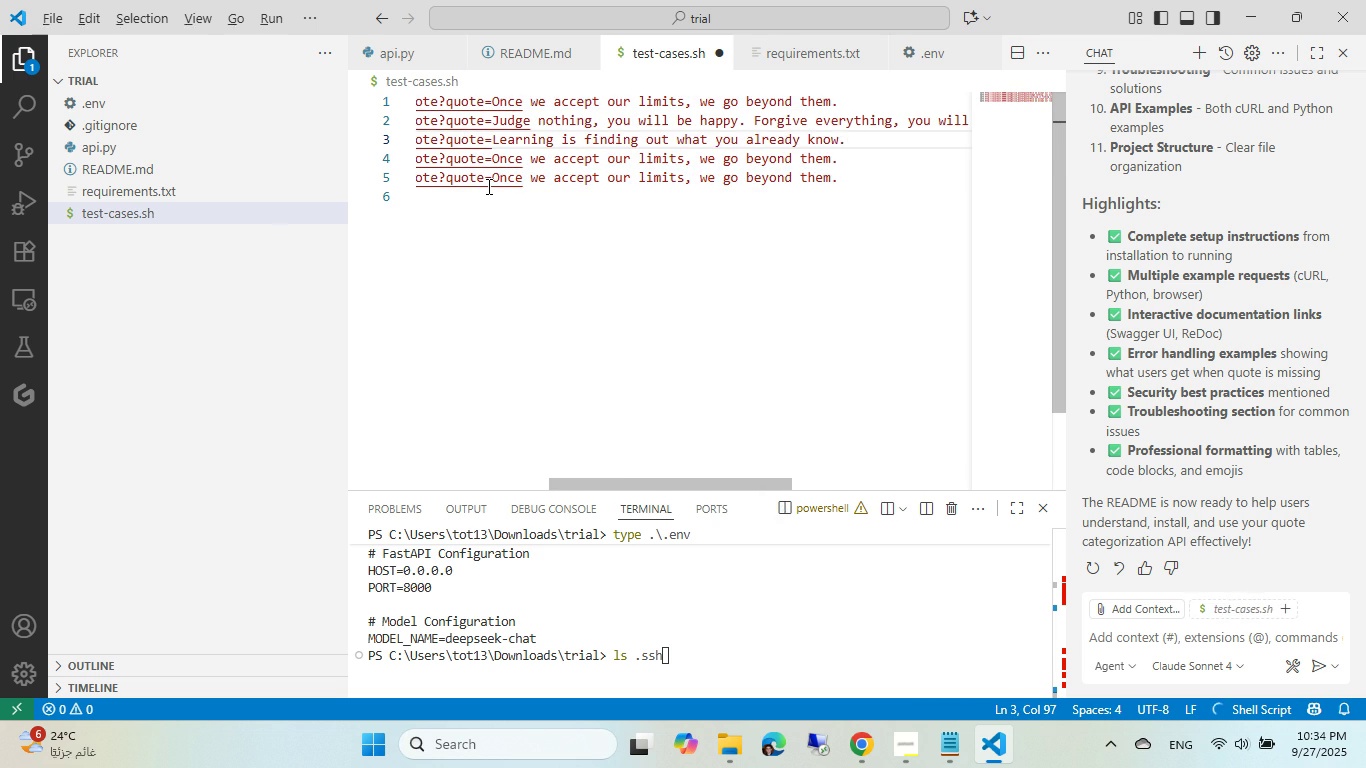 
key(Tab)